 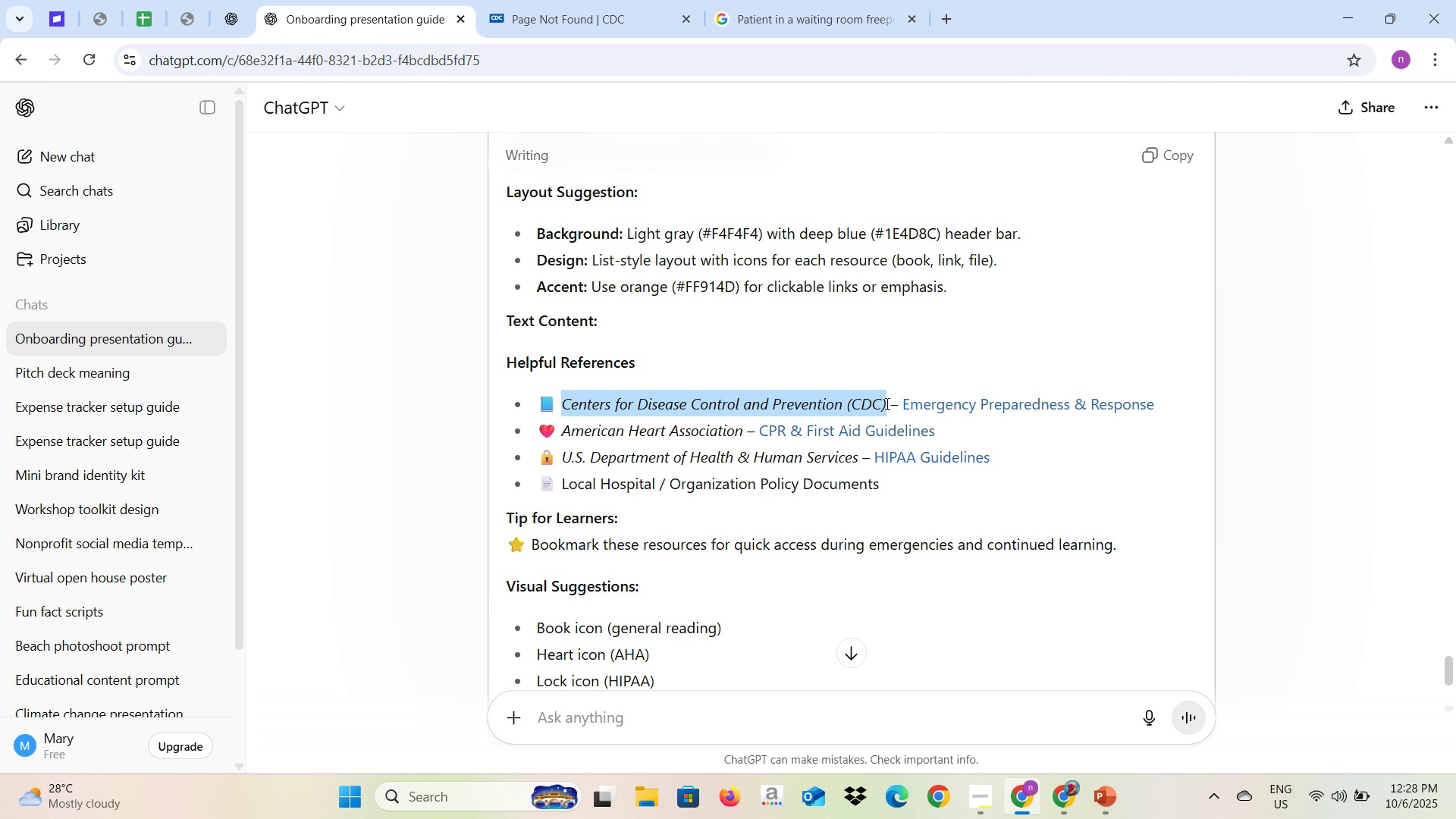 
key(Control+C)
 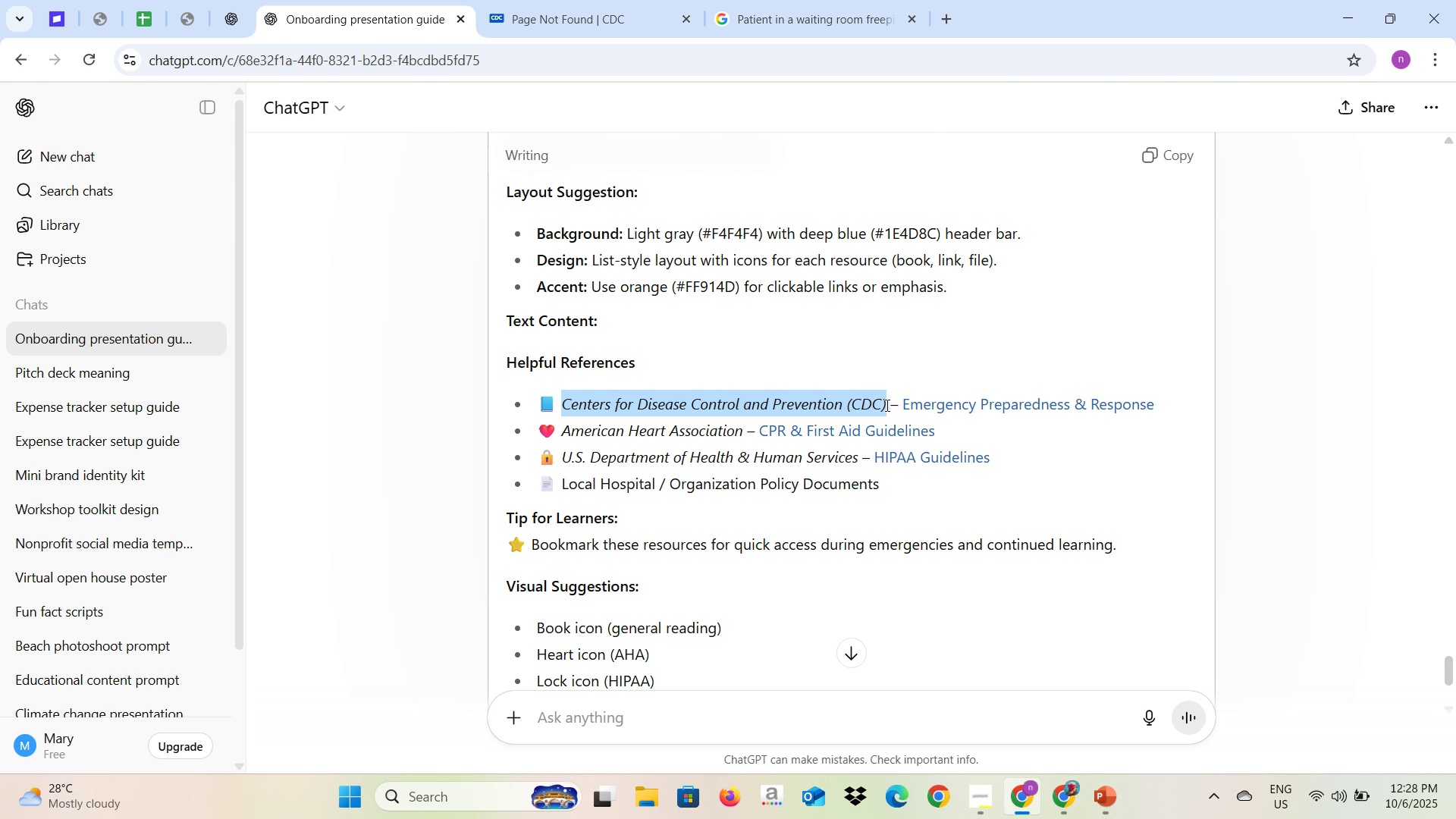 
key(Alt+AltLeft)
 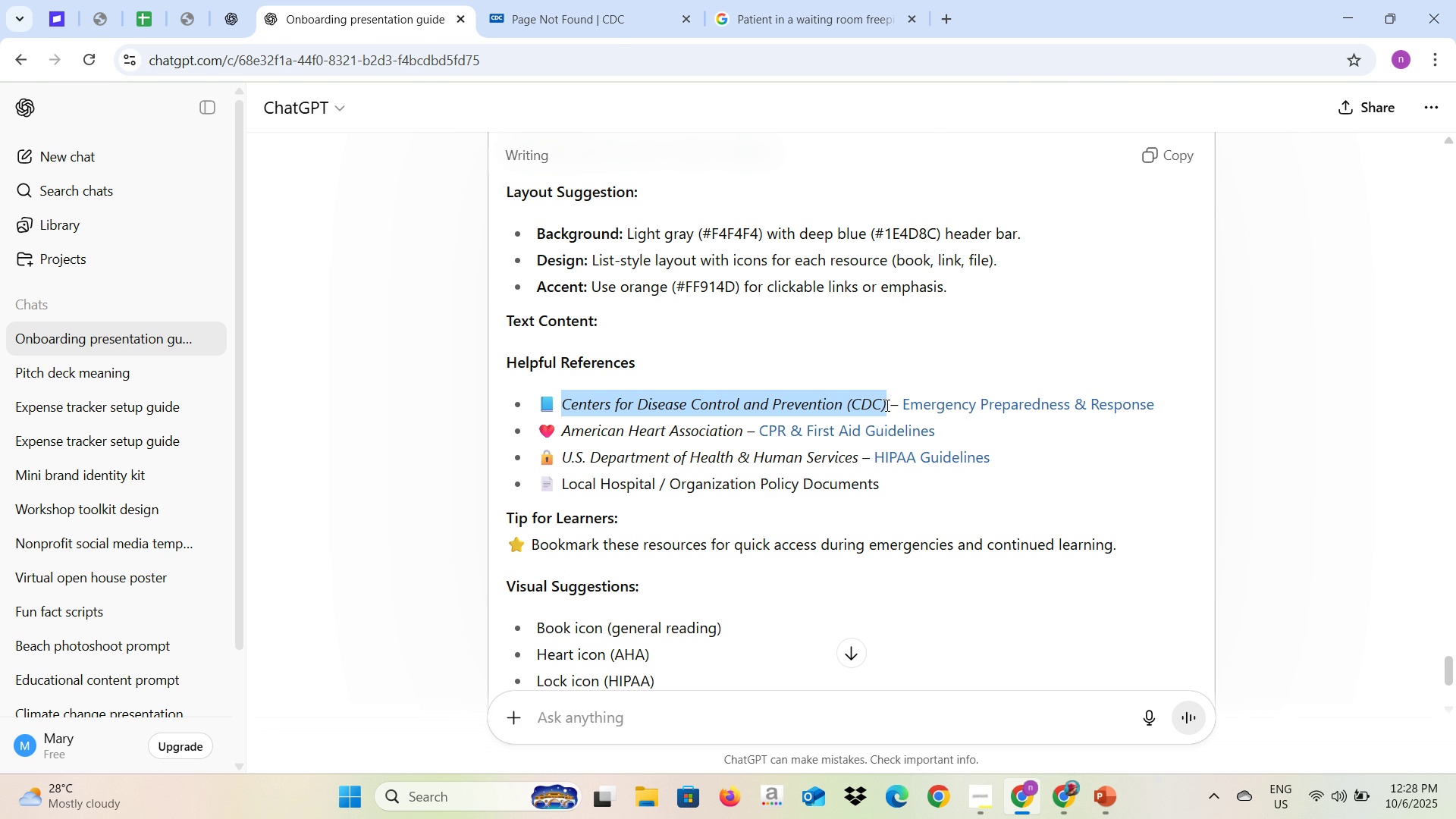 
key(Alt+Tab)
 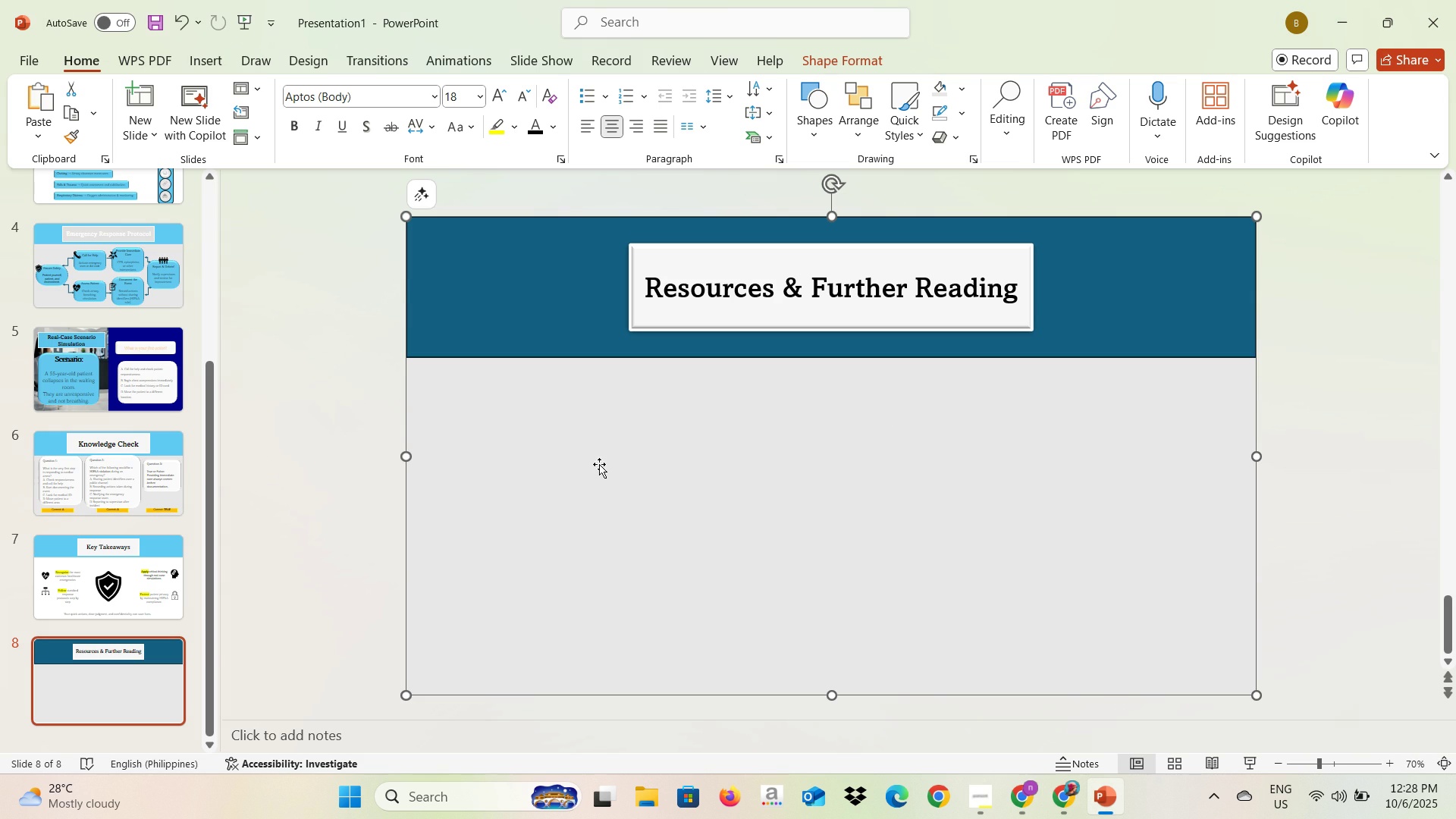 
left_click([599, 464])